 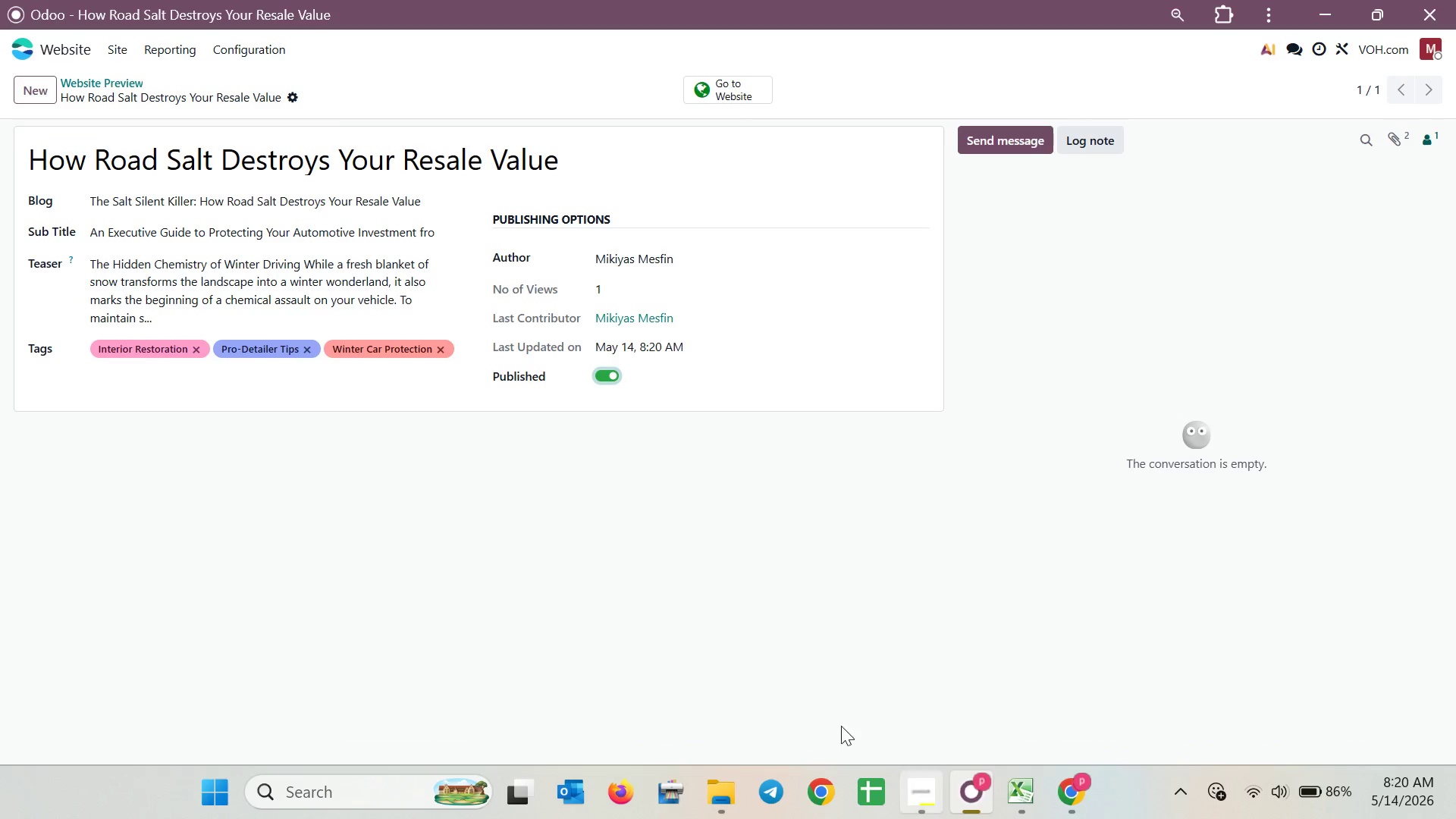 
key(Meta+Shift+ShiftLeft)
 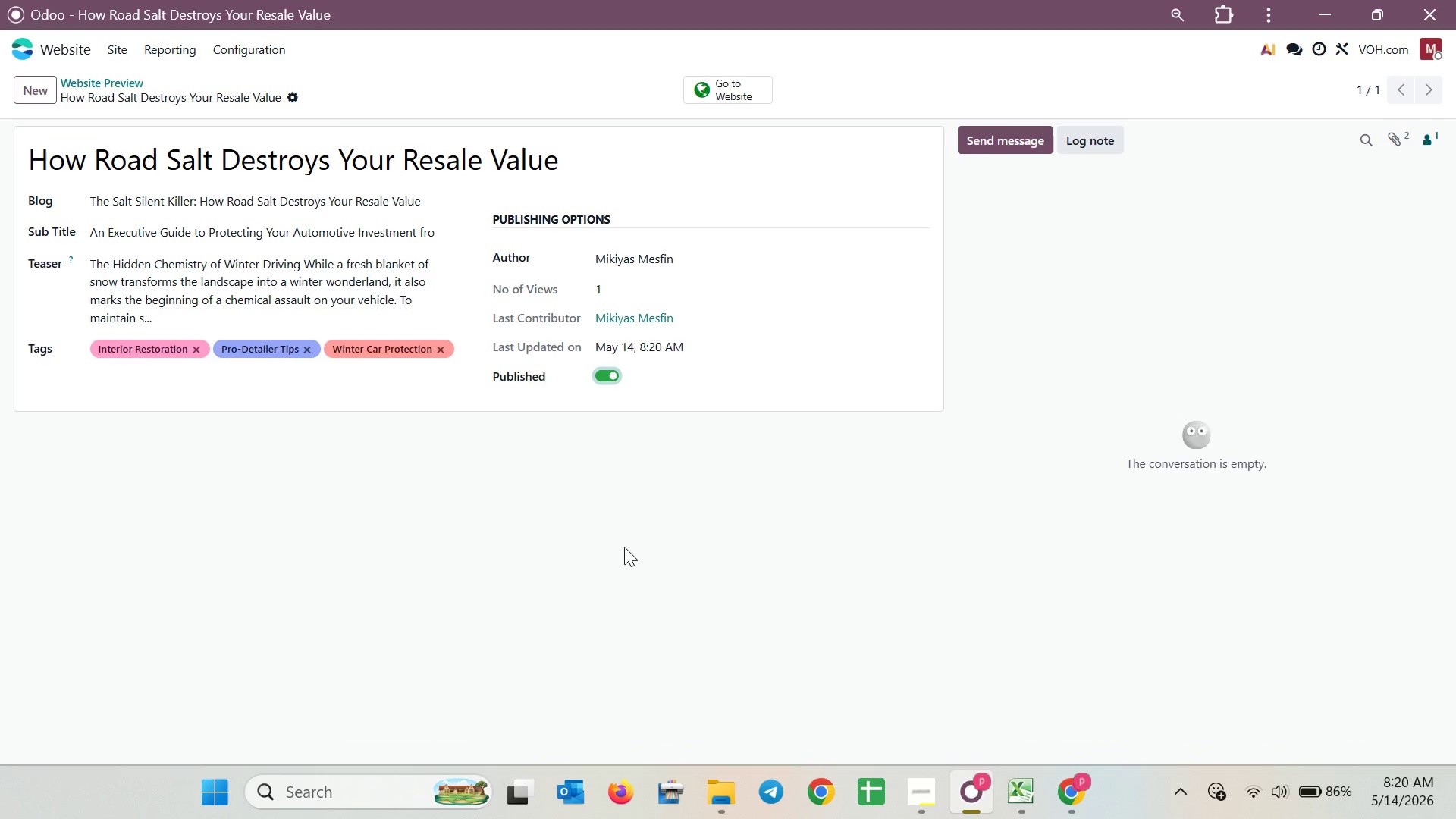 
key(Meta+Shift+S)
 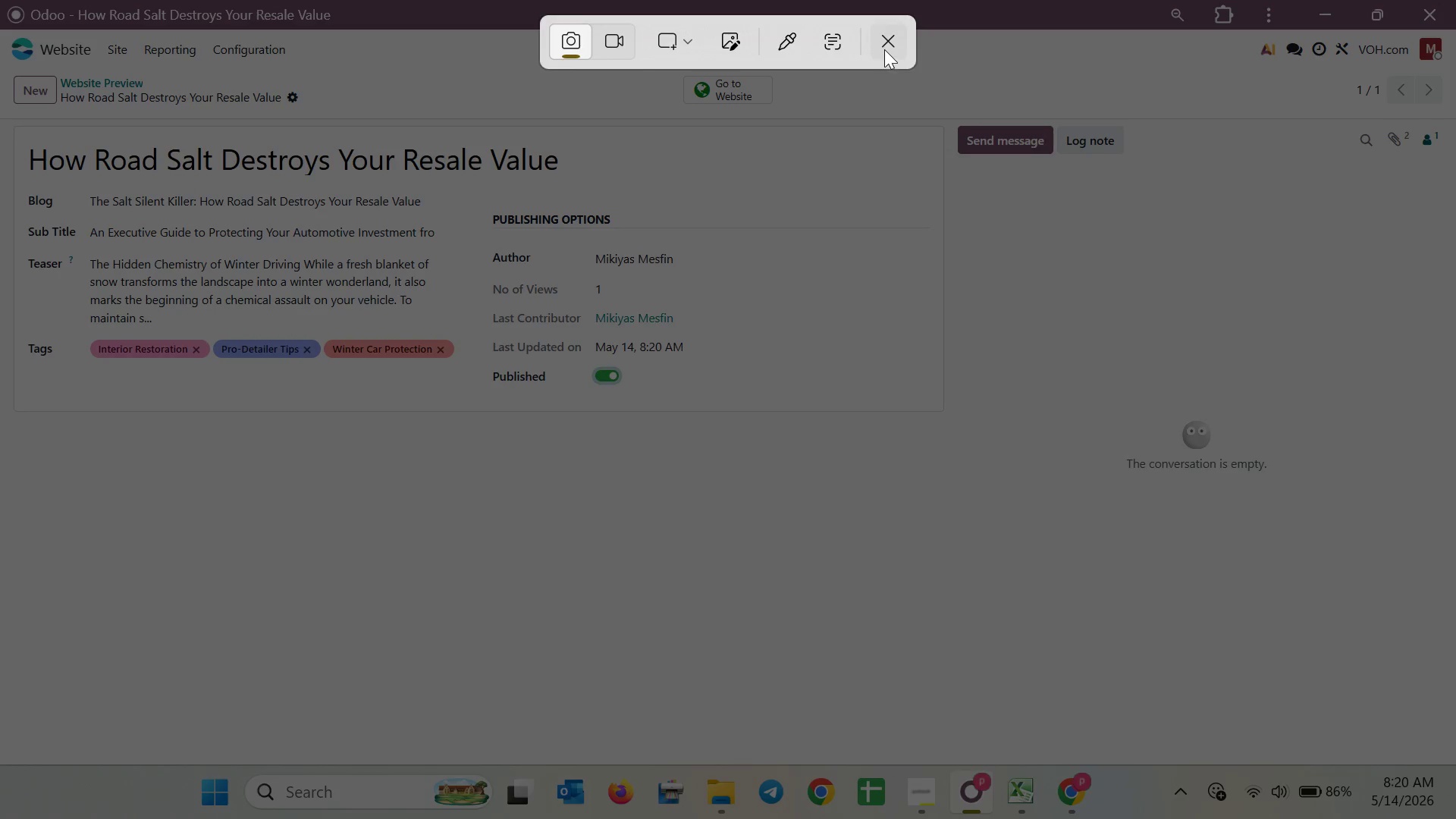 
hold_key(key=ControlLeft, duration=0.92)
scroll: coordinate [915, 399], scroll_direction: up, amount: 2.0
 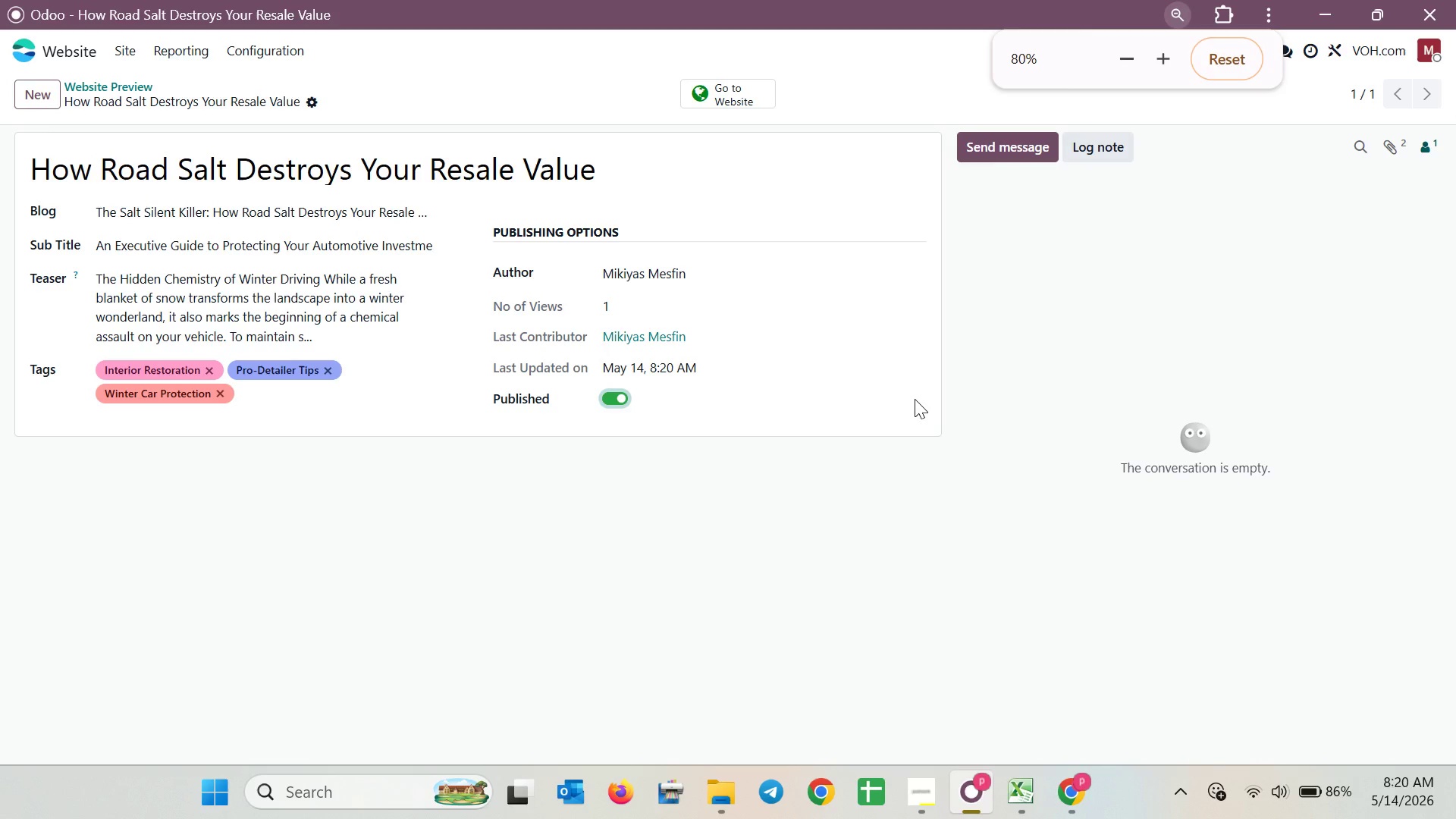 
hold_key(key=ControlLeft, duration=0.45)
scroll: coordinate [915, 399], scroll_direction: up, amount: 2.0
 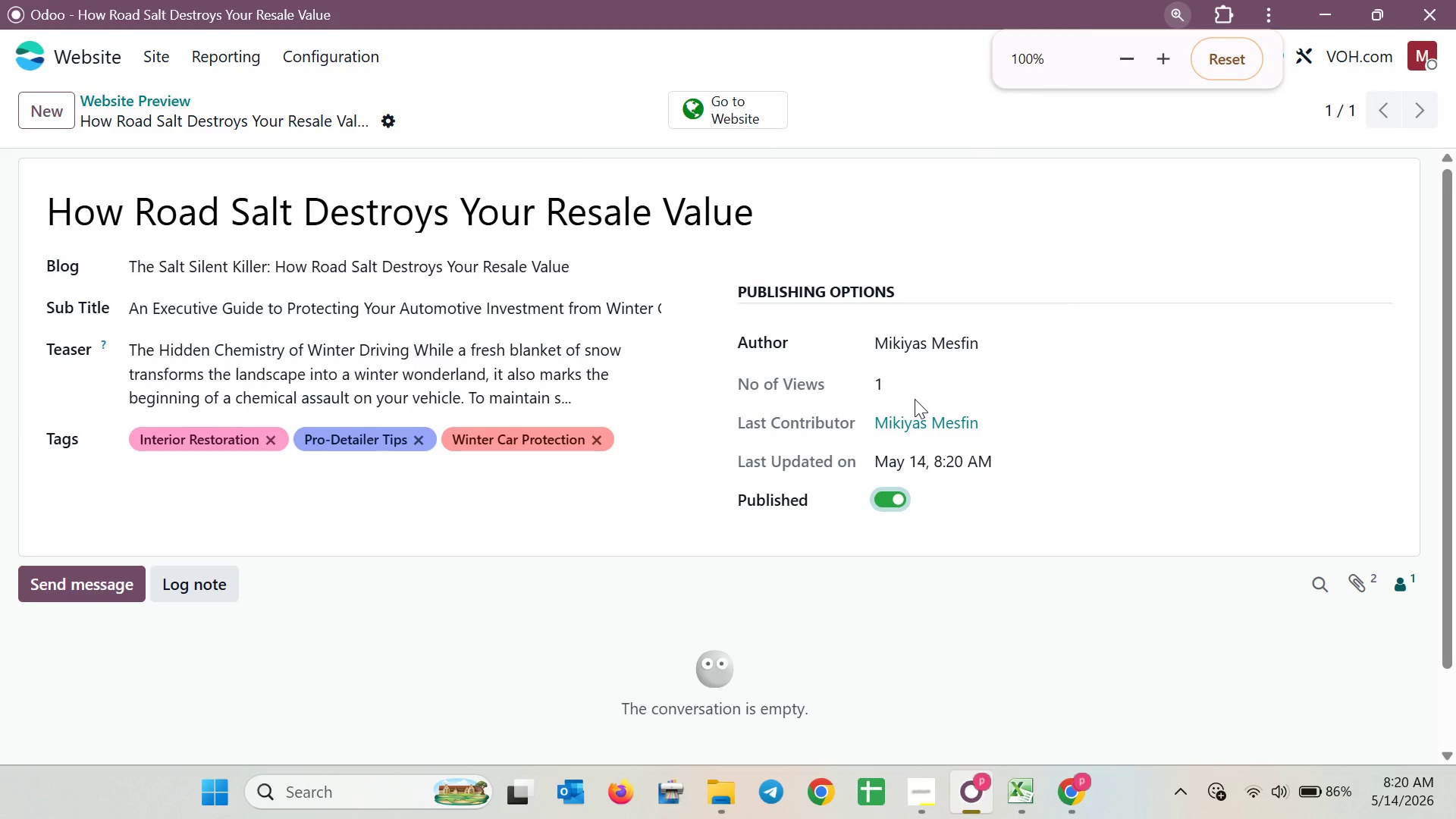 
hold_key(key=ControlLeft, duration=1.05)
scroll: coordinate [915, 399], scroll_direction: down, amount: 1.0
 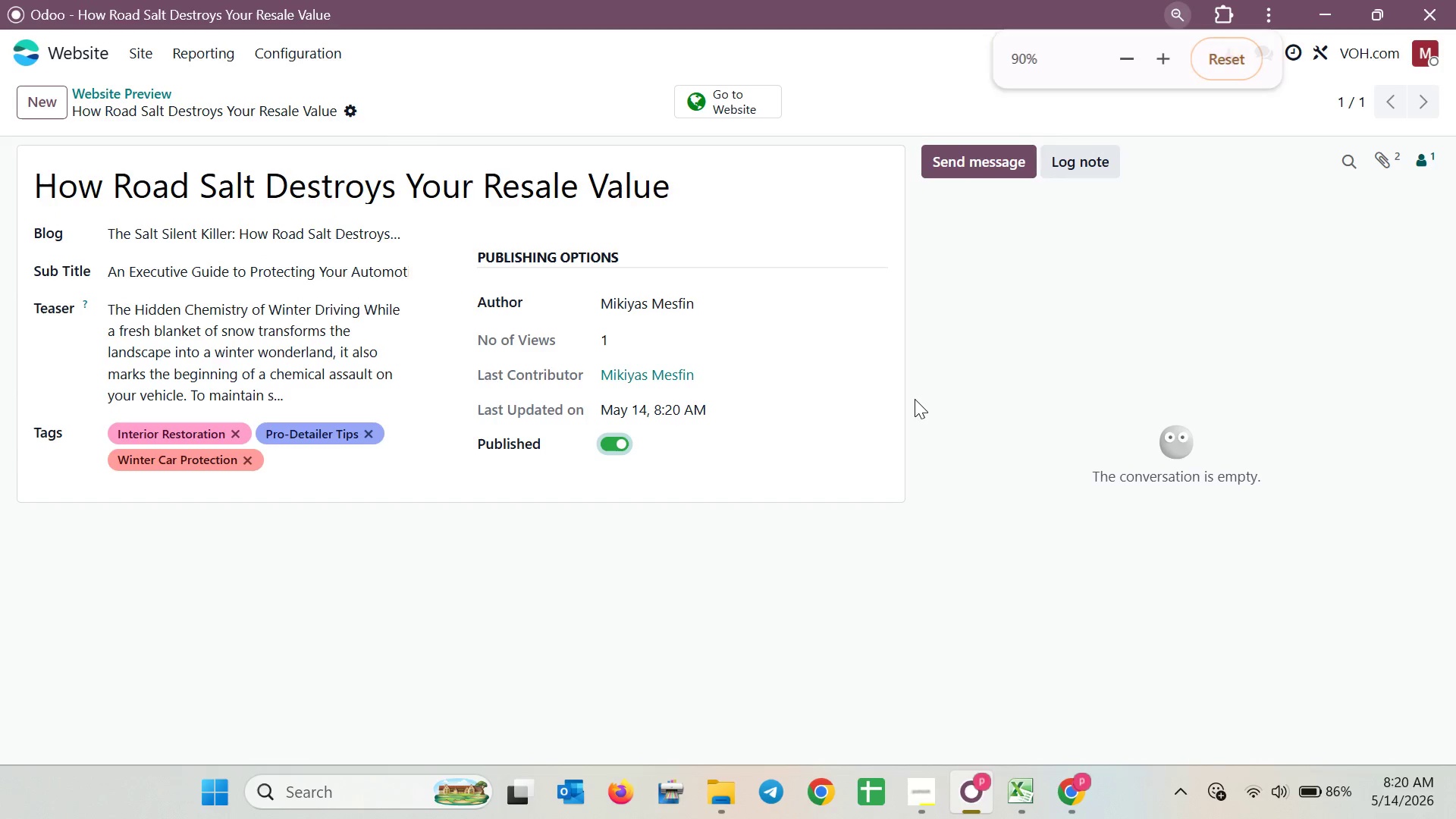 
key(Meta+Shift+ShiftLeft)
 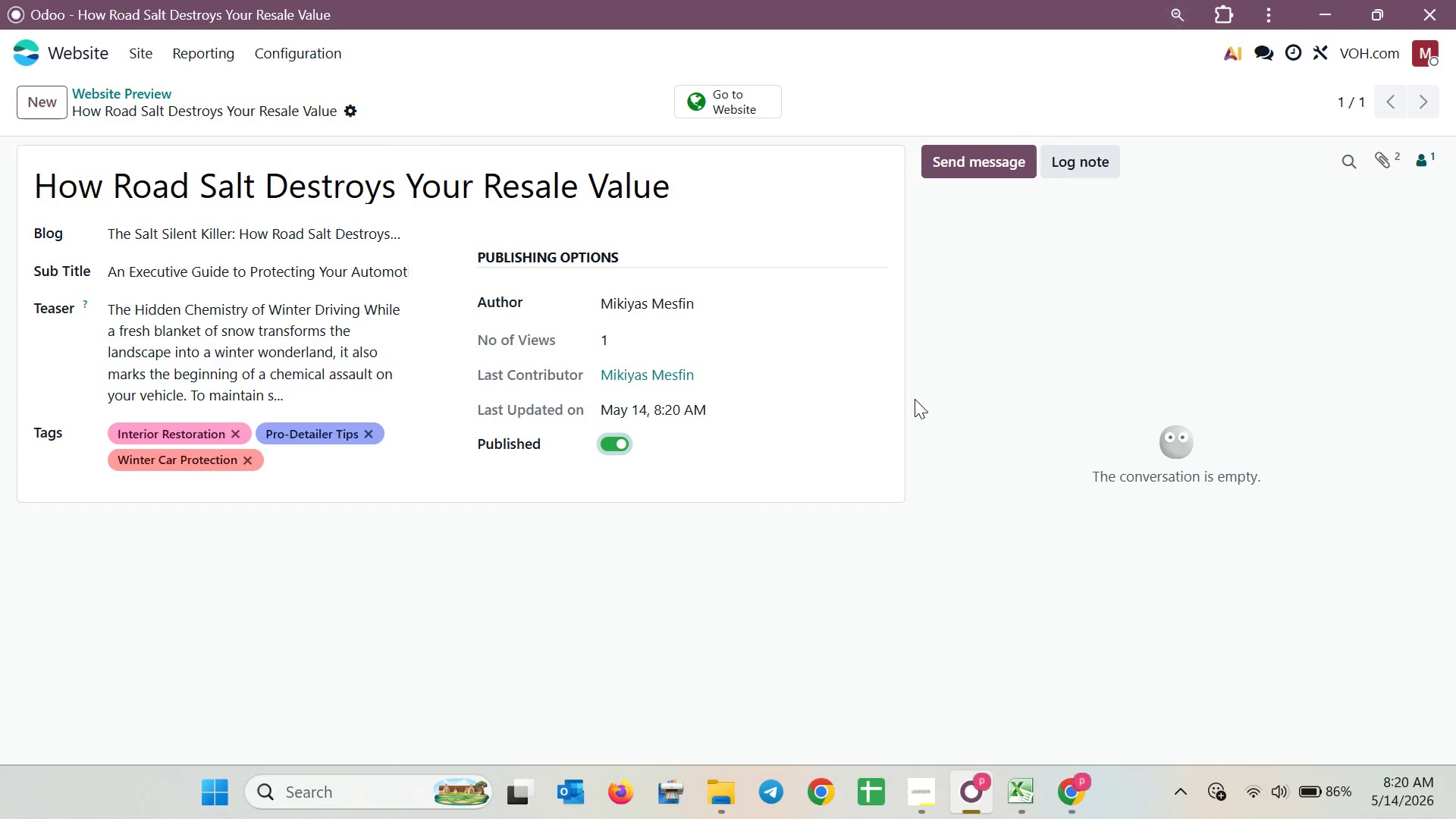 
key(Meta+Shift+S)
 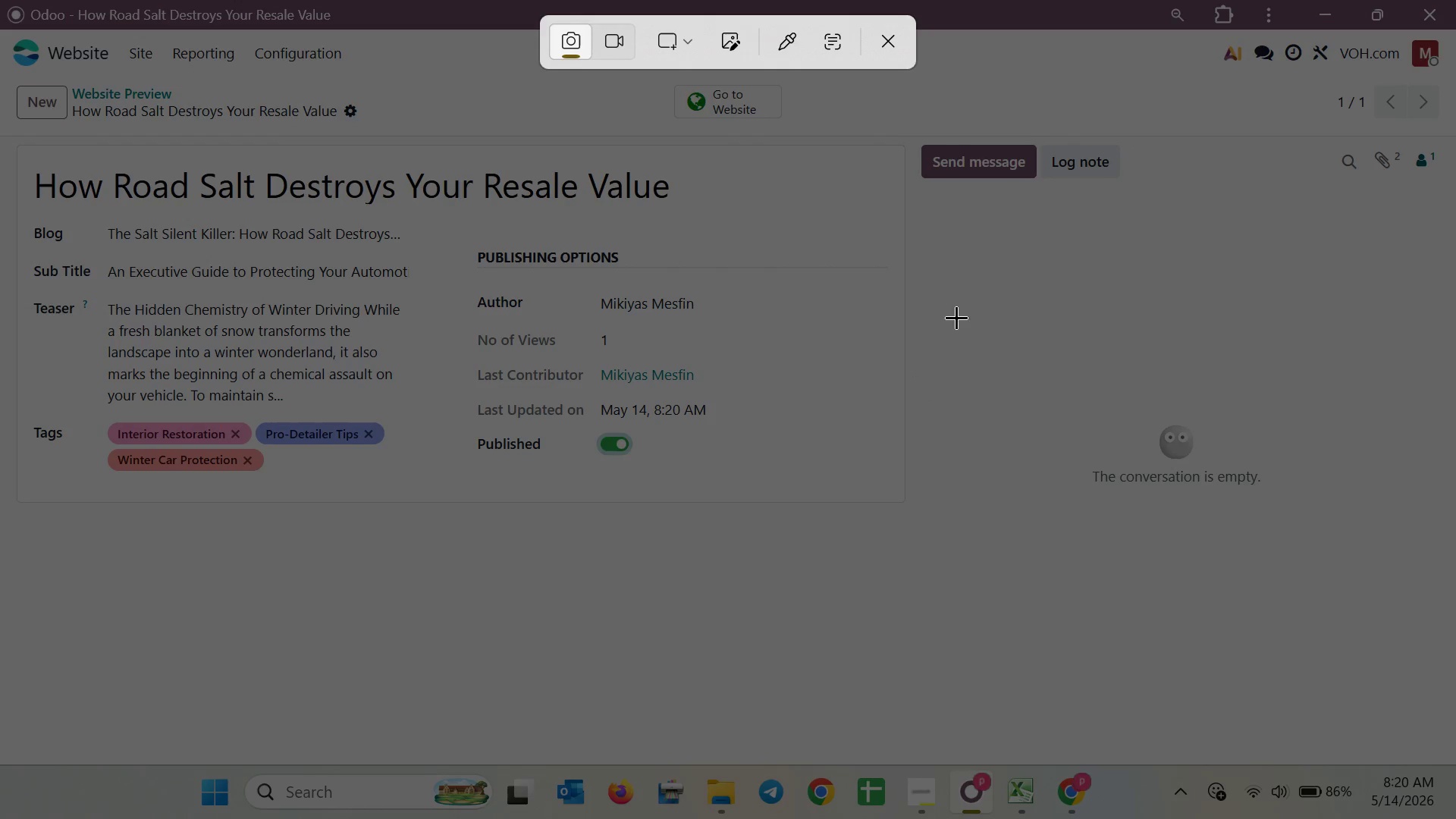 
left_click([681, 43])
 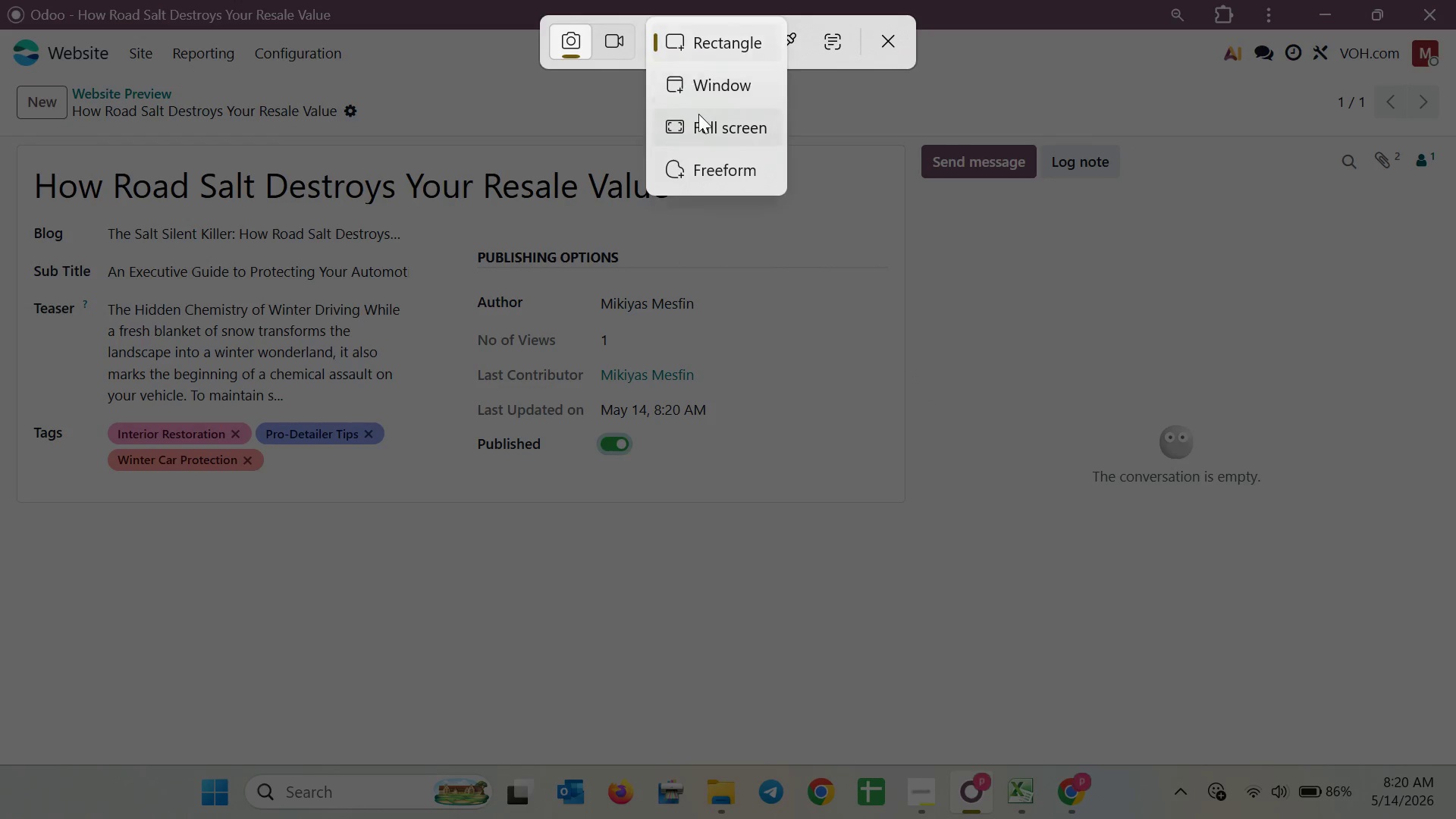 
left_click([698, 114])
 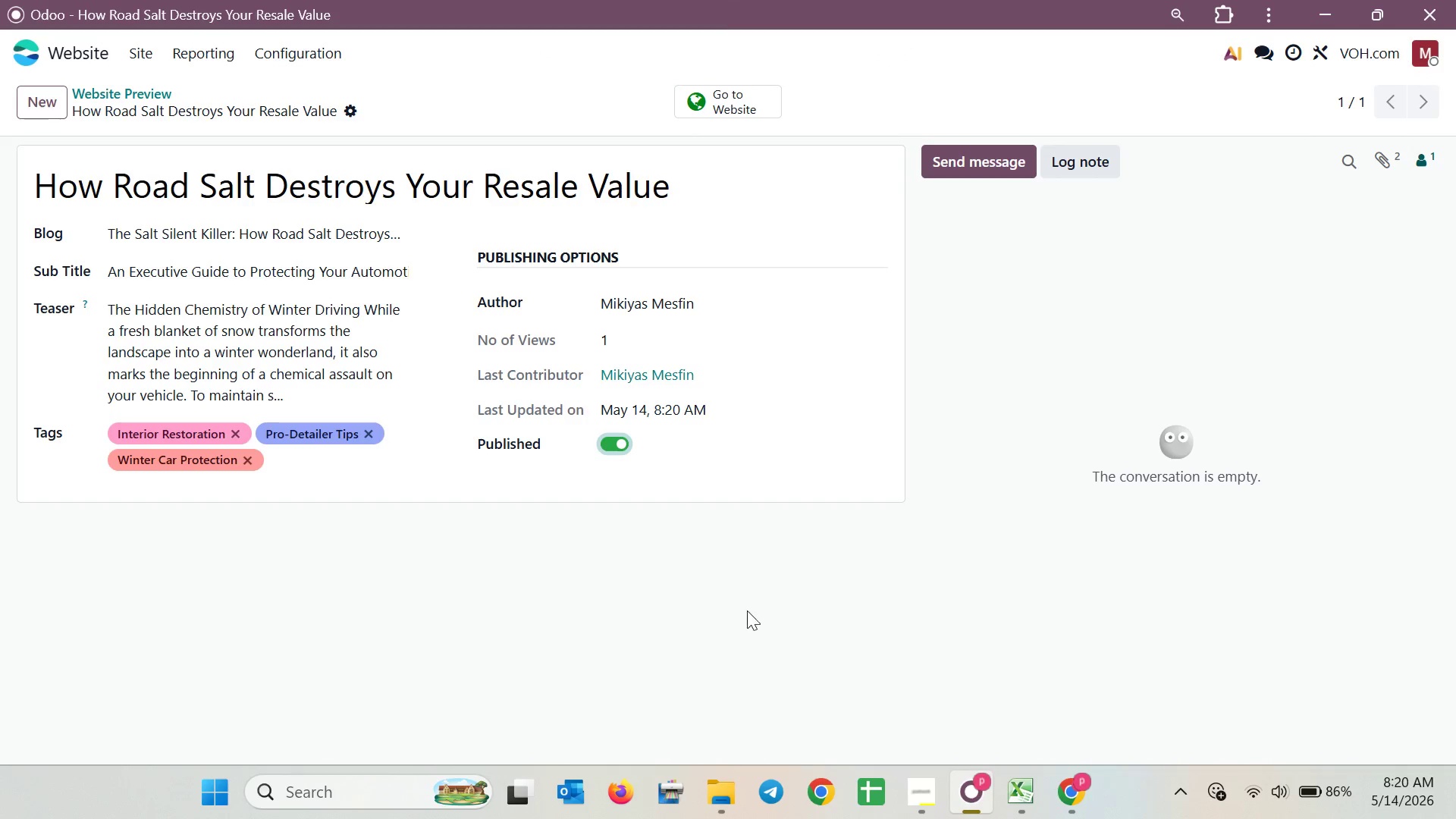 
left_click([915, 777])